 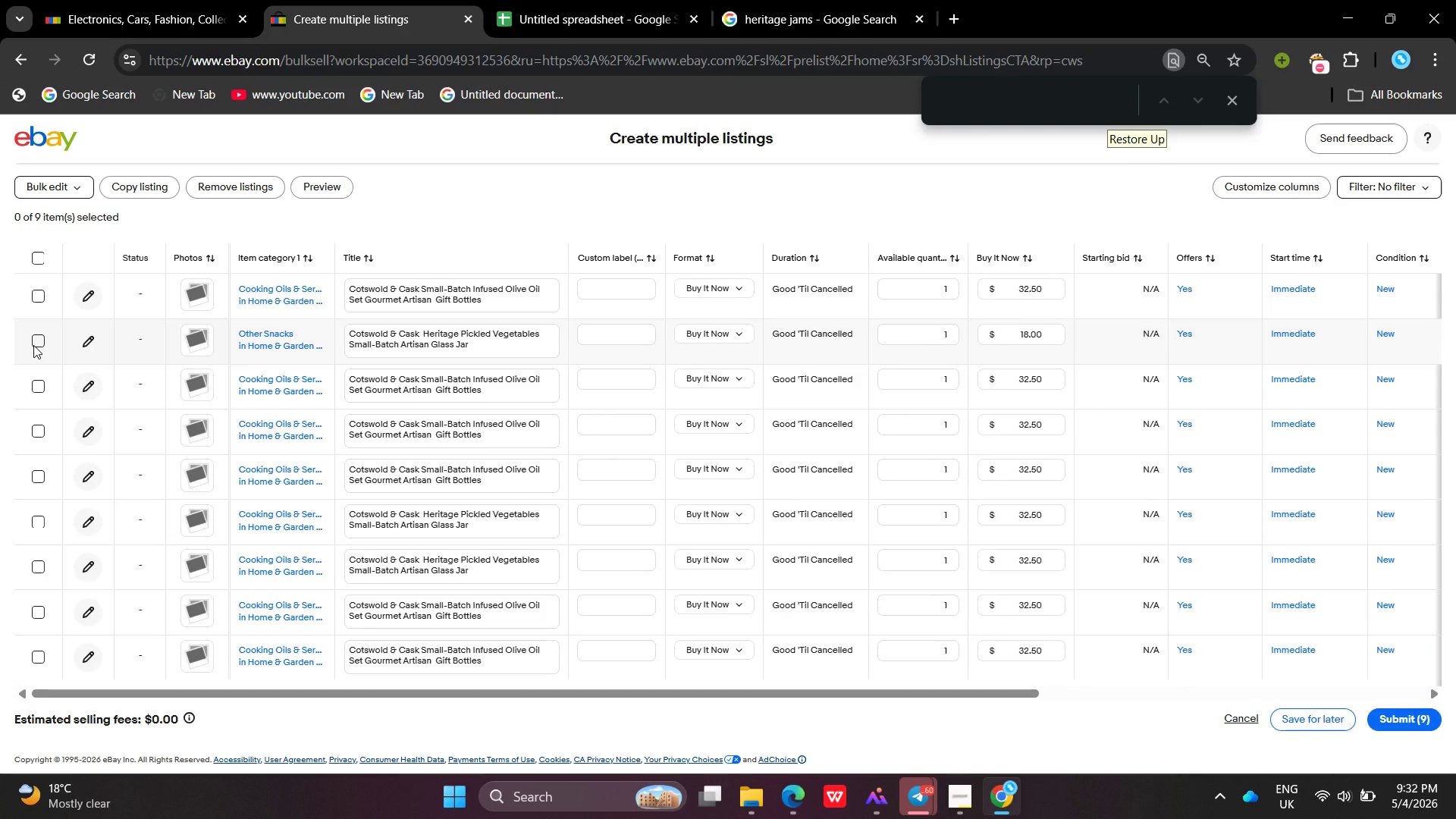 
left_click([581, 0])
 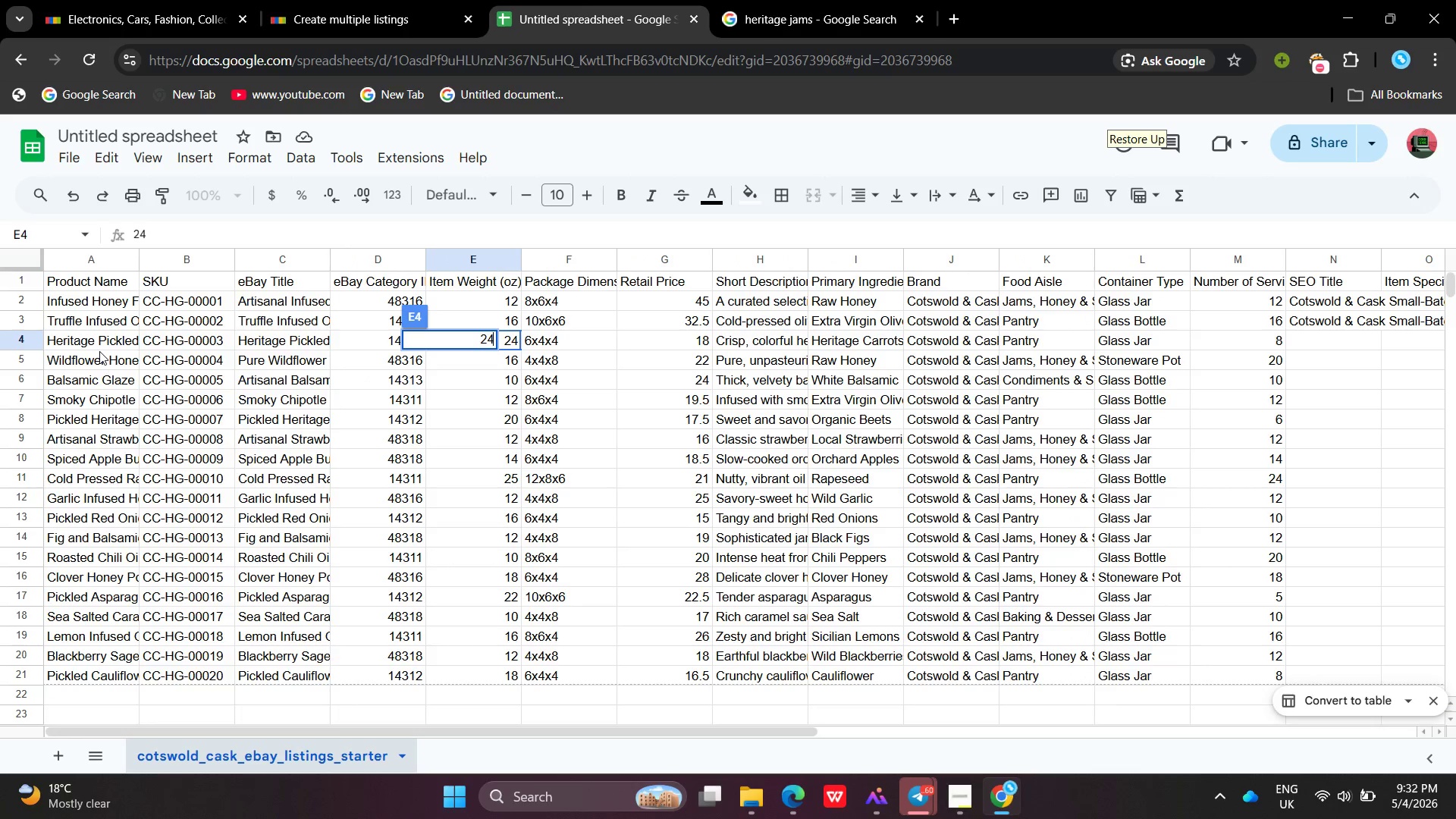 
double_click([98, 358])
 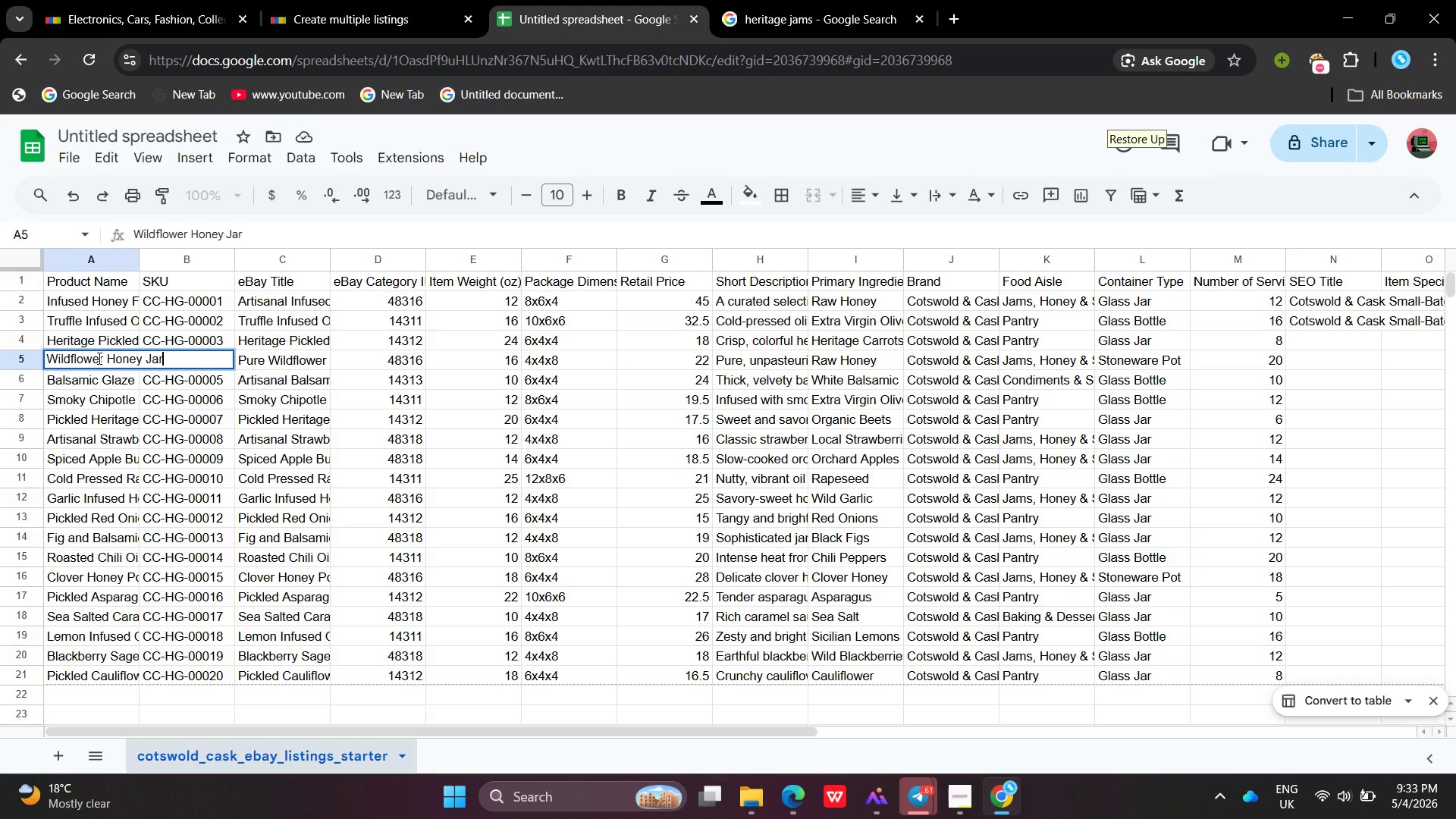 
wait(50.67)
 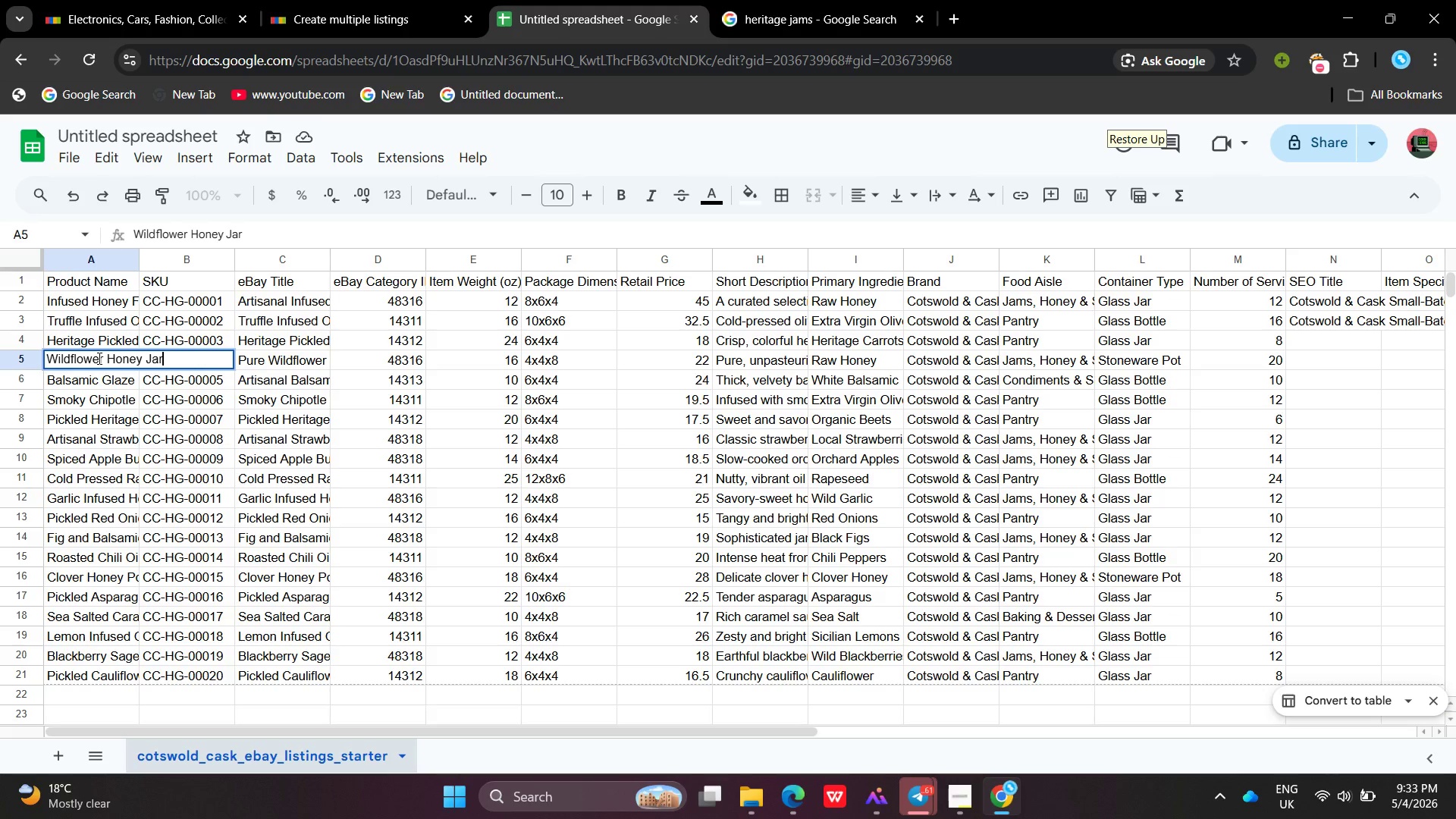 
left_click([222, 0])
 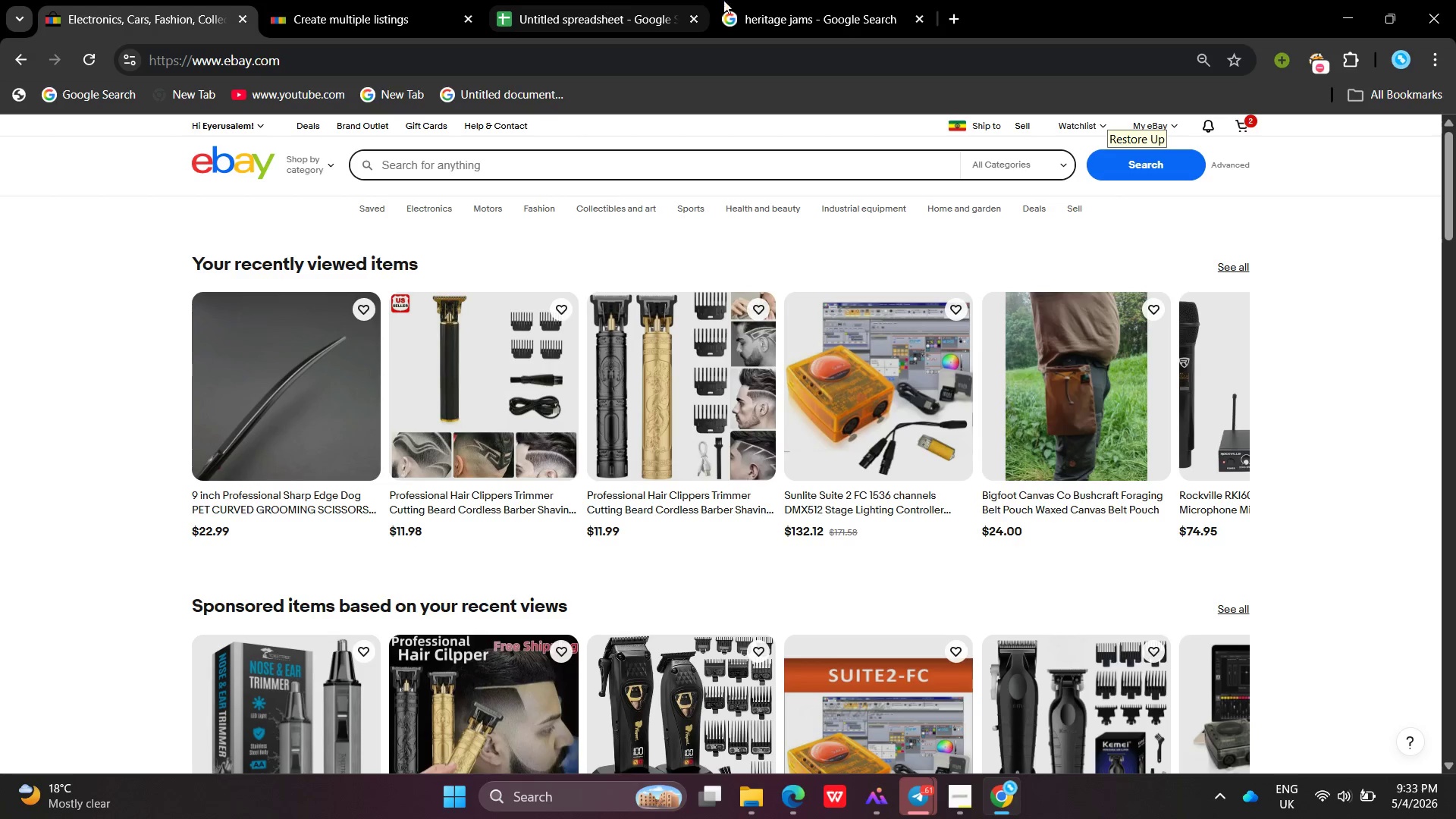 
left_click([781, 0])
 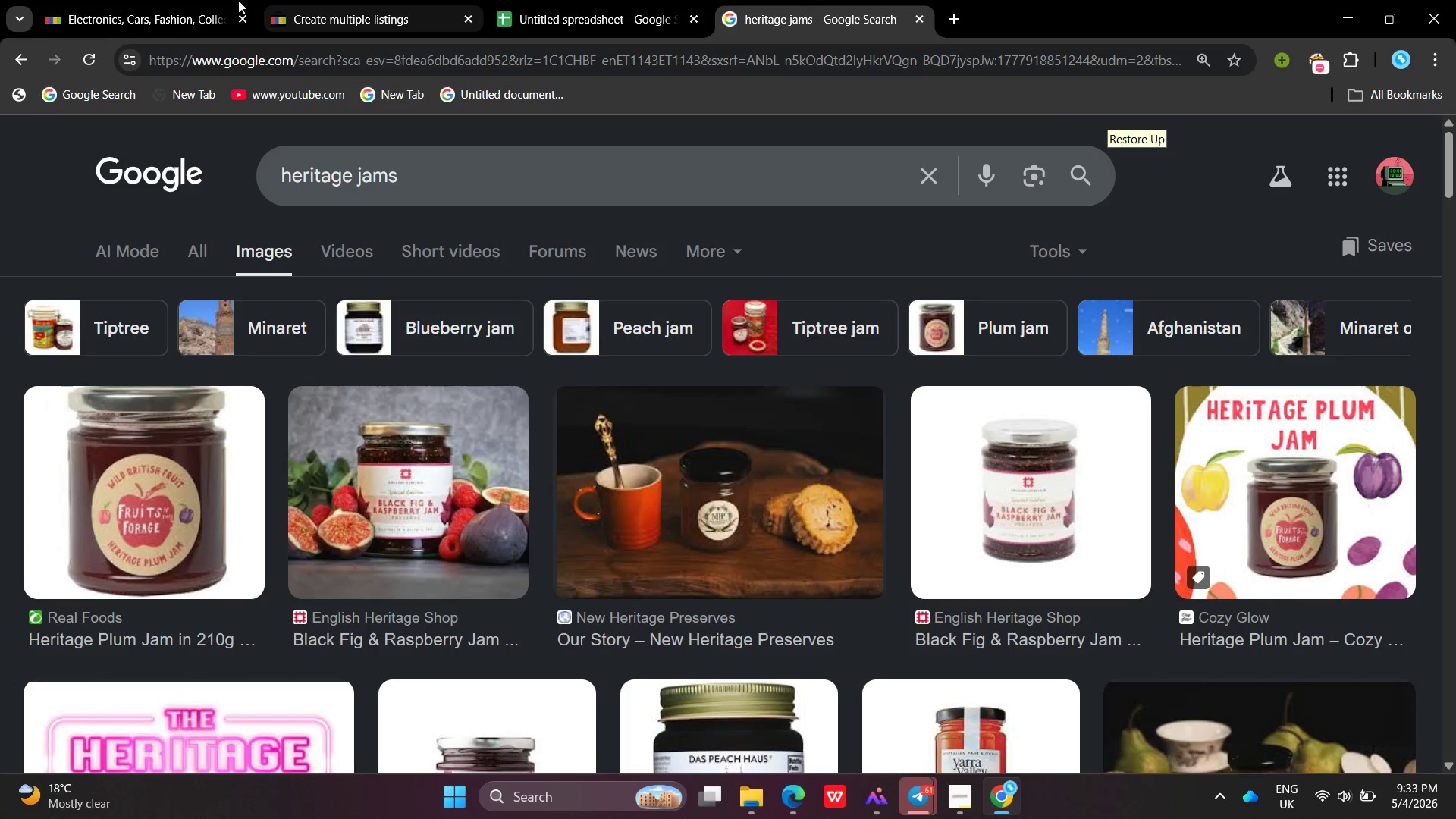 
left_click([238, 0])
 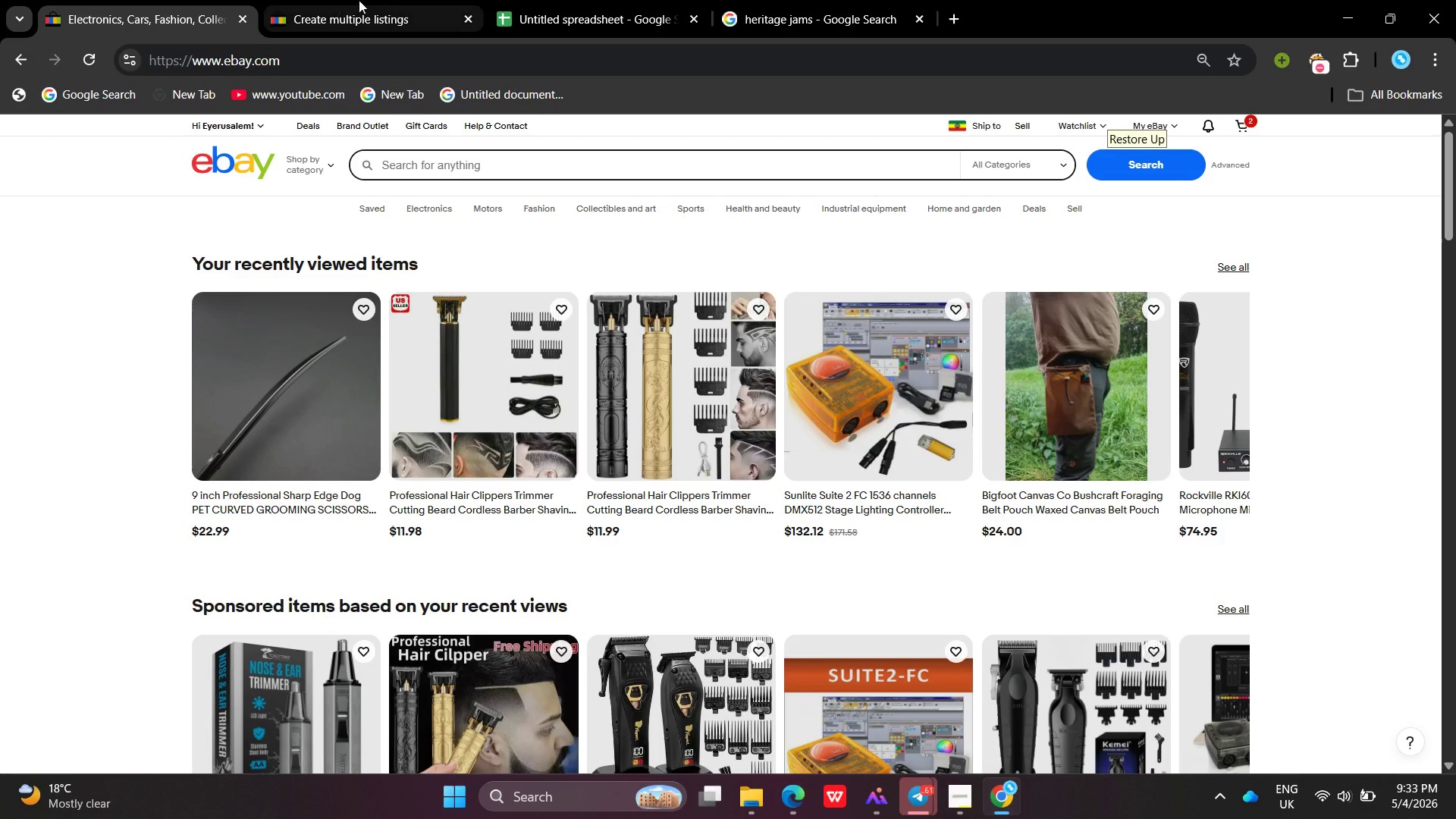 
left_click([359, 0])
 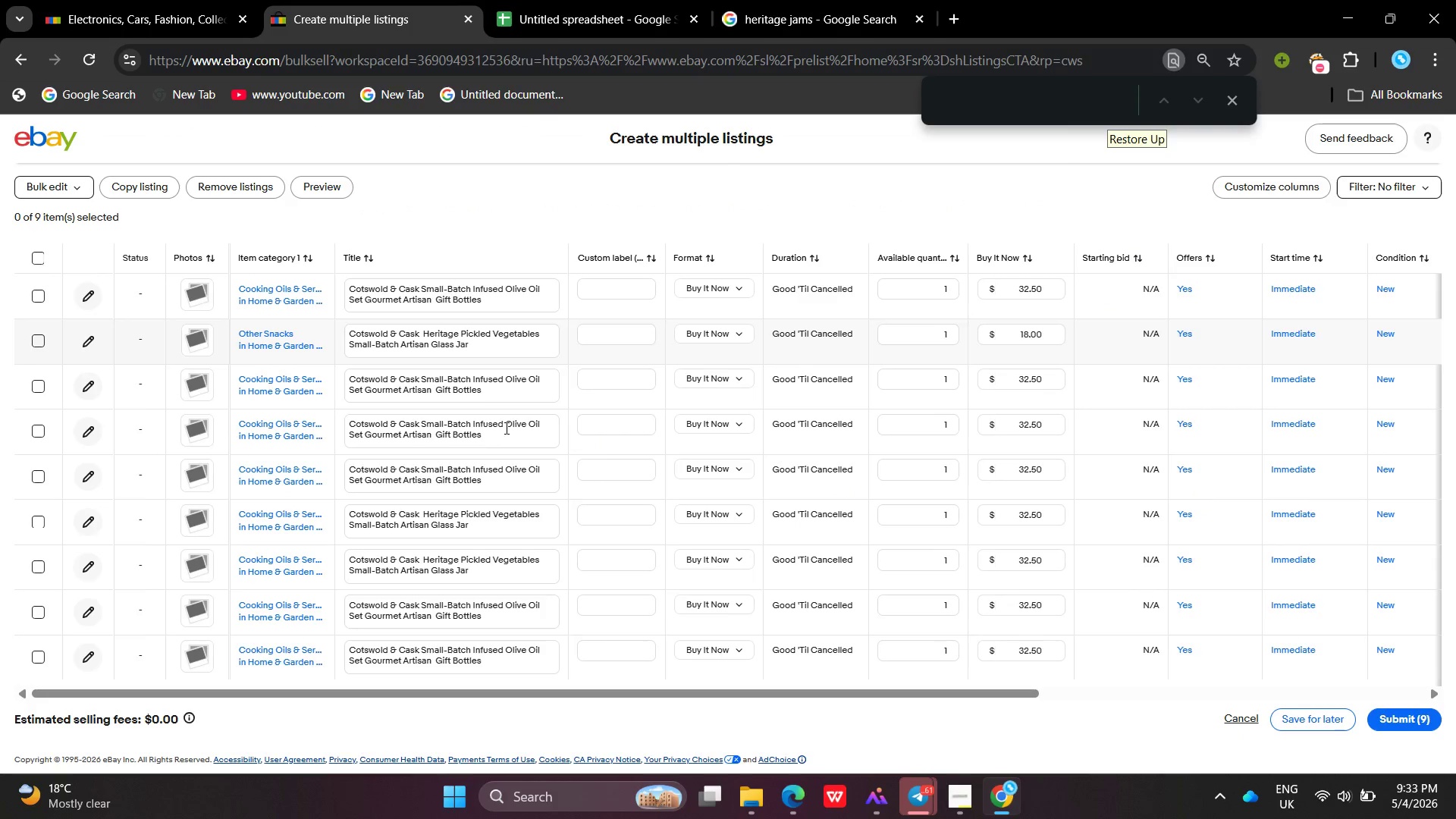 
left_click_drag(start_coordinate=[486, 356], to_coordinate=[306, 325])
 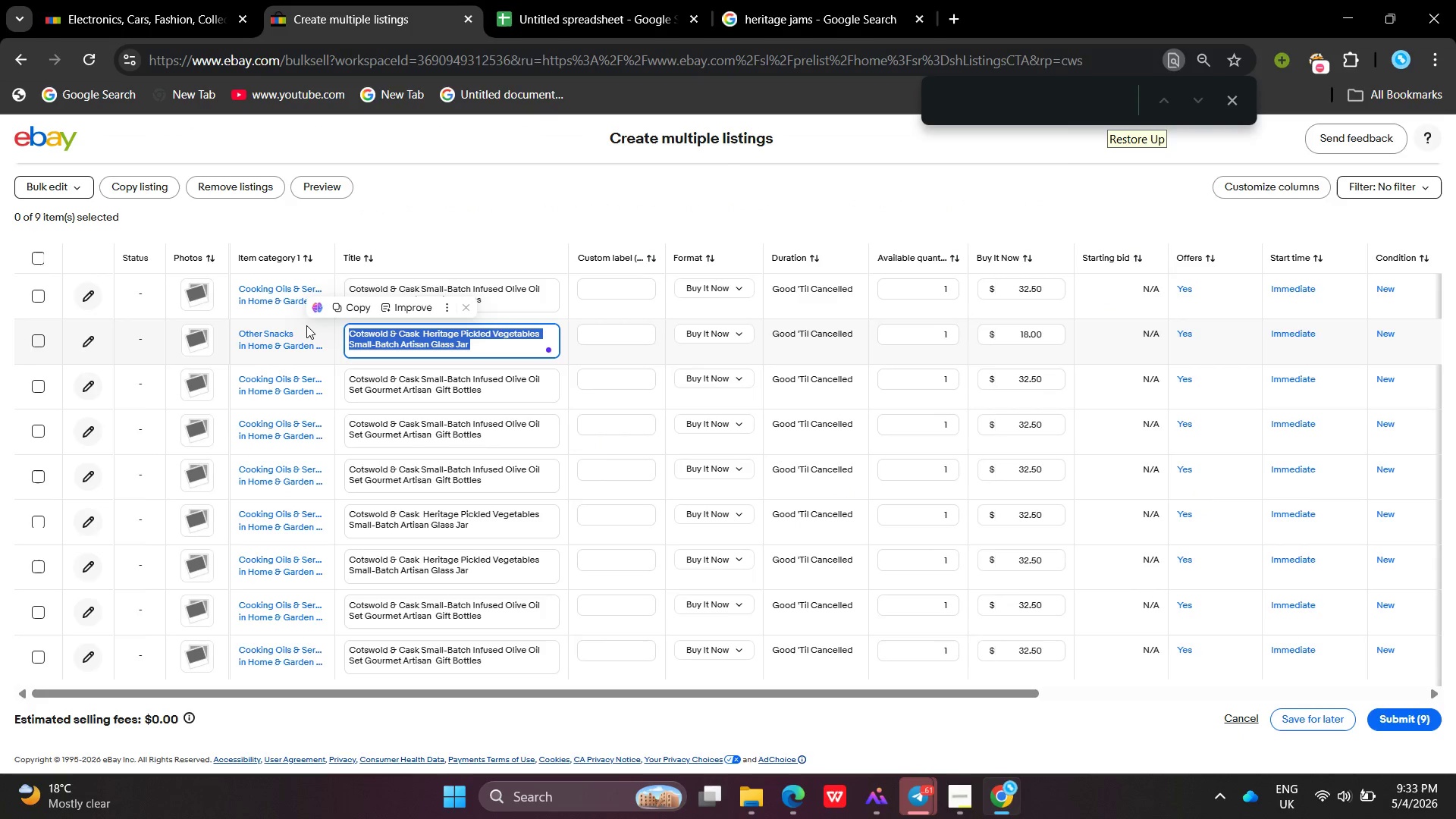 
key(Control+C)
 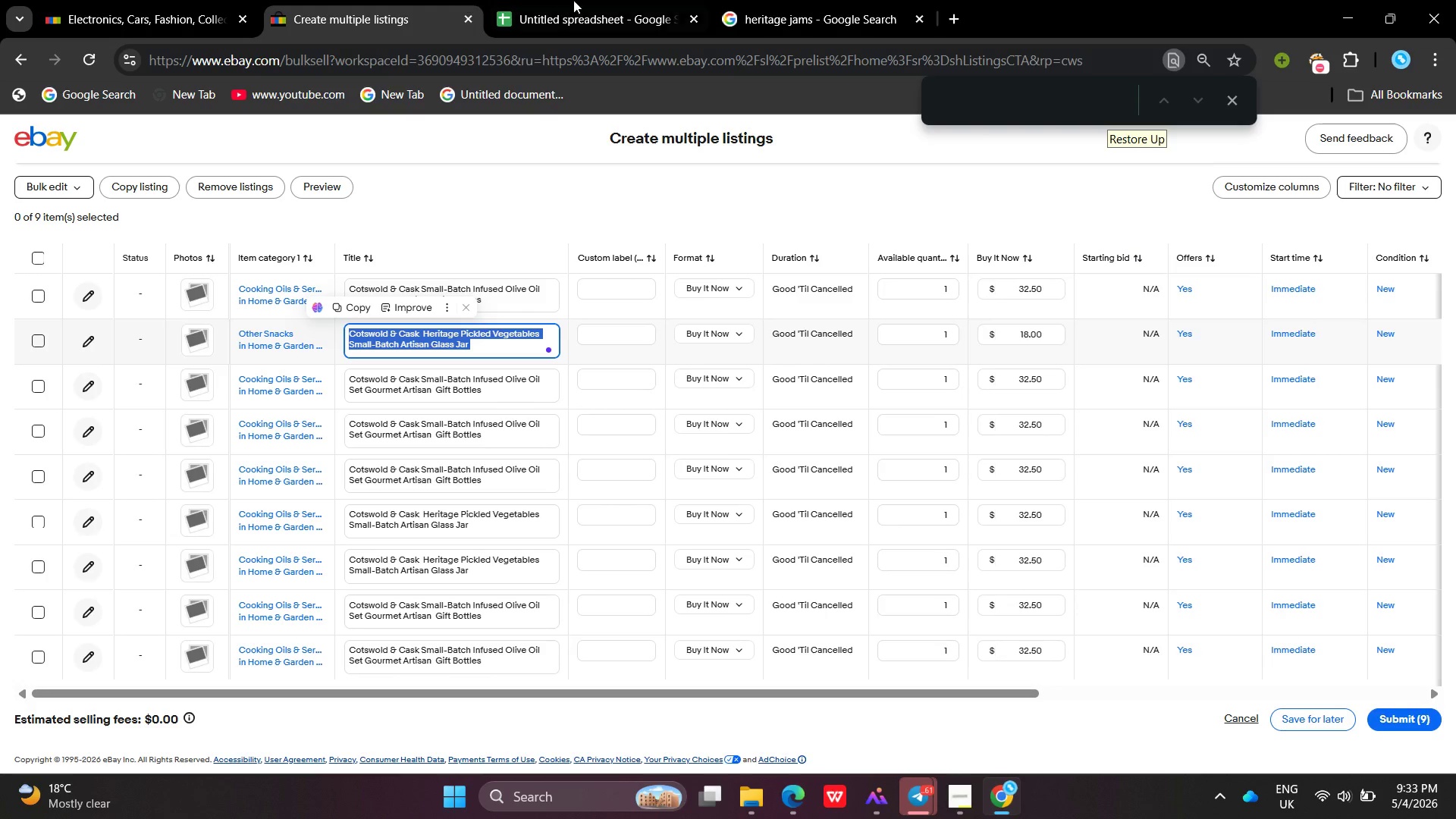 
left_click([860, 0])
 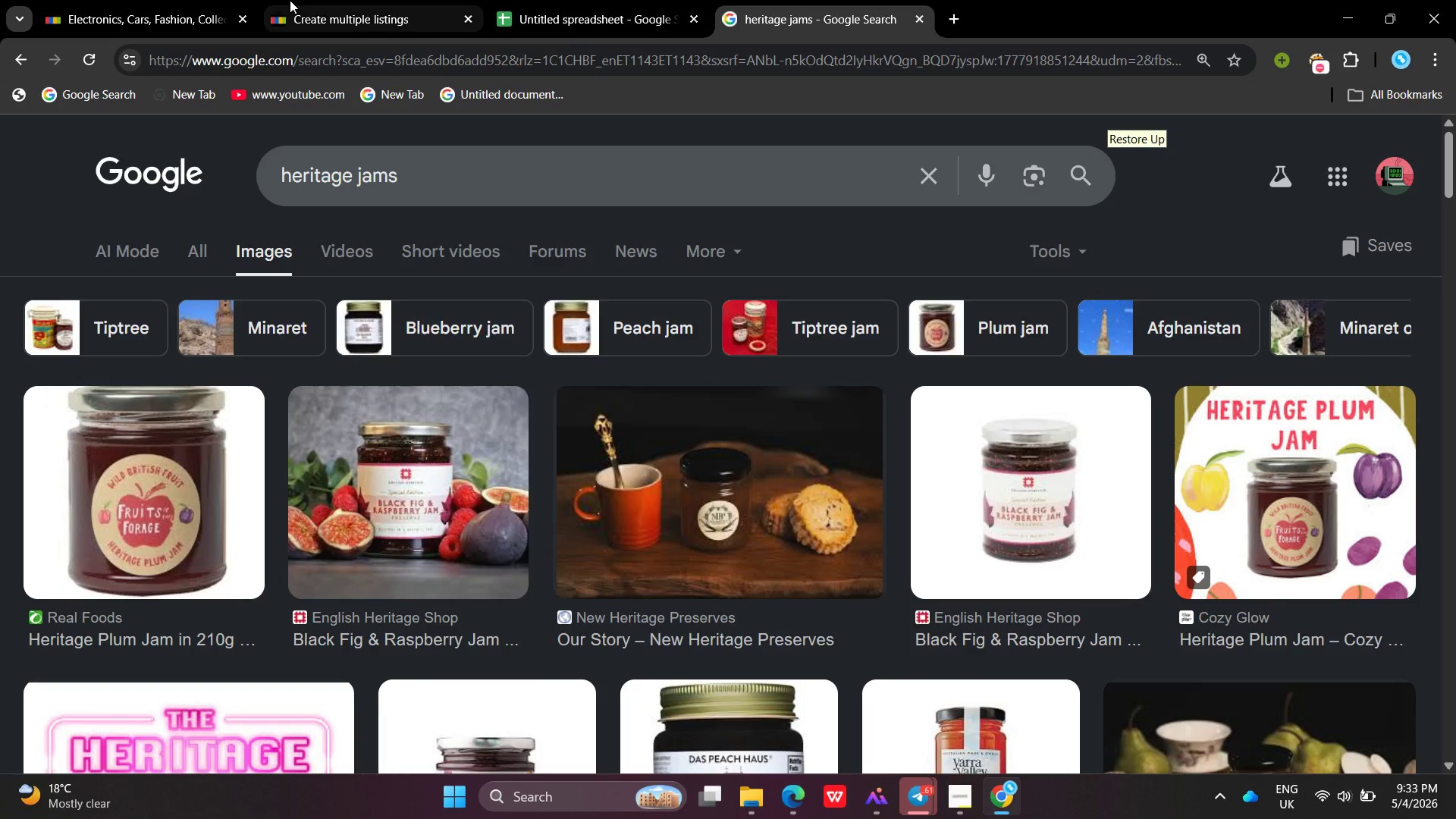 
left_click([290, 0])
 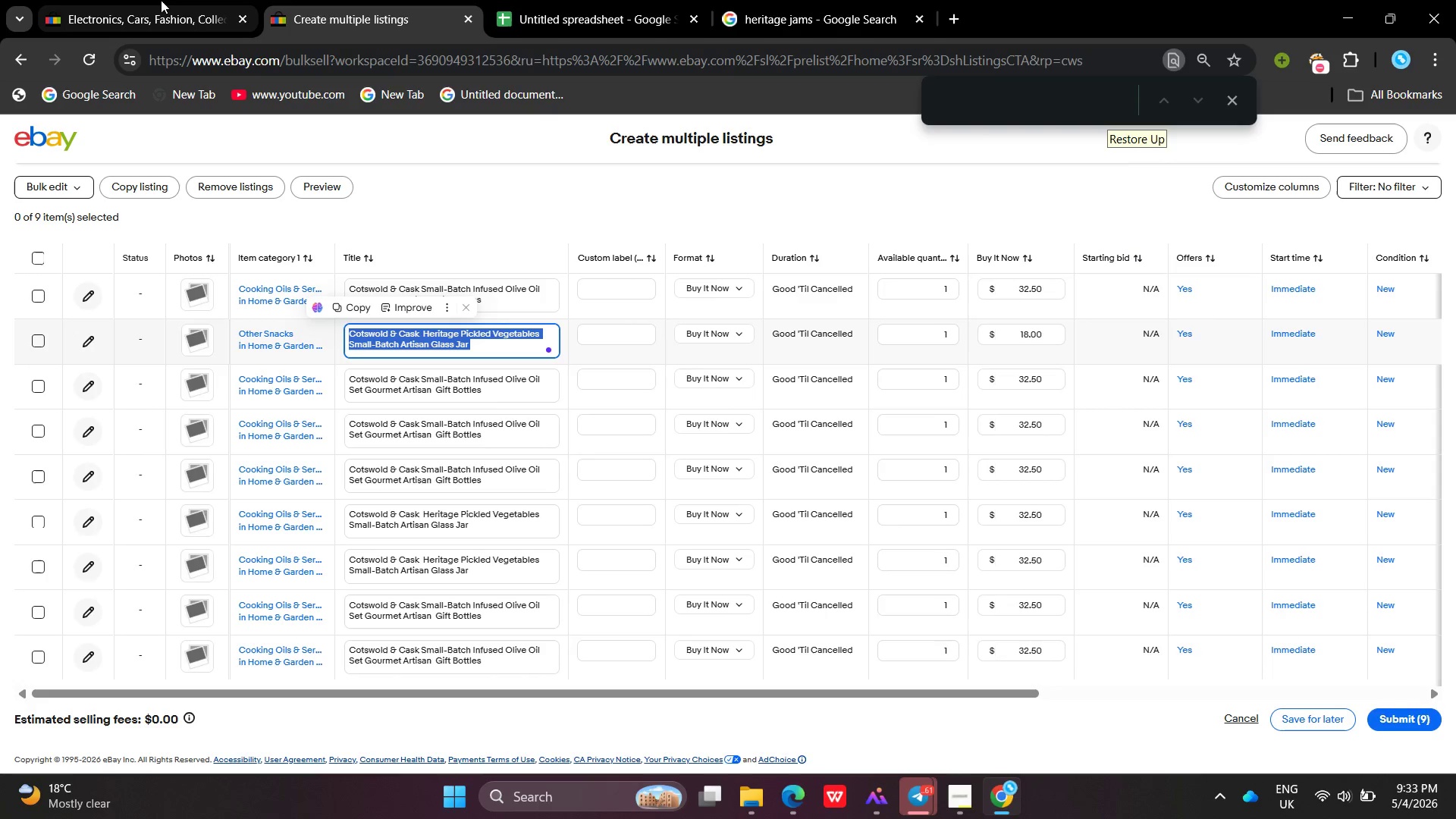 
left_click([512, 0])
 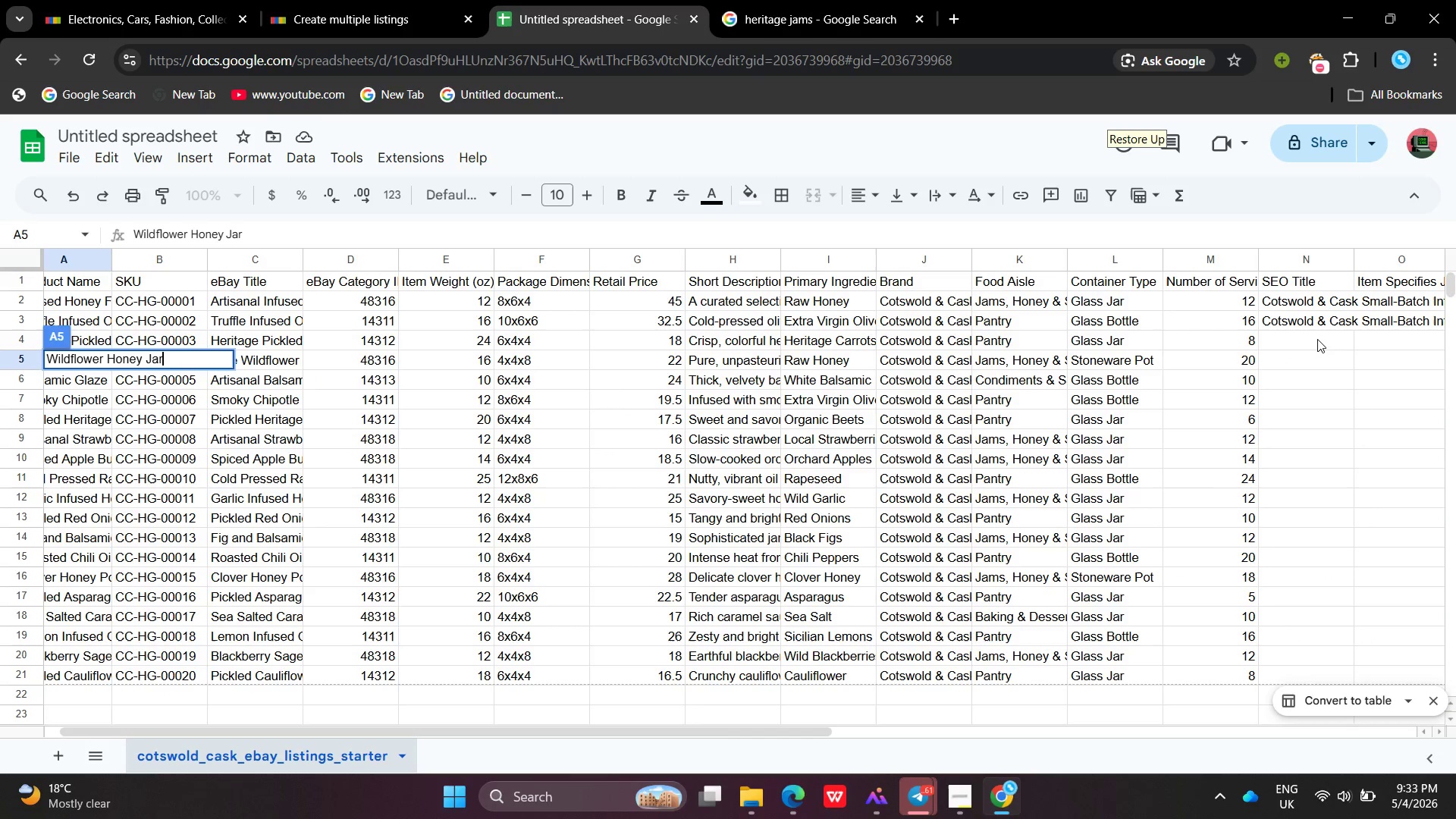 
double_click([1317, 339])
 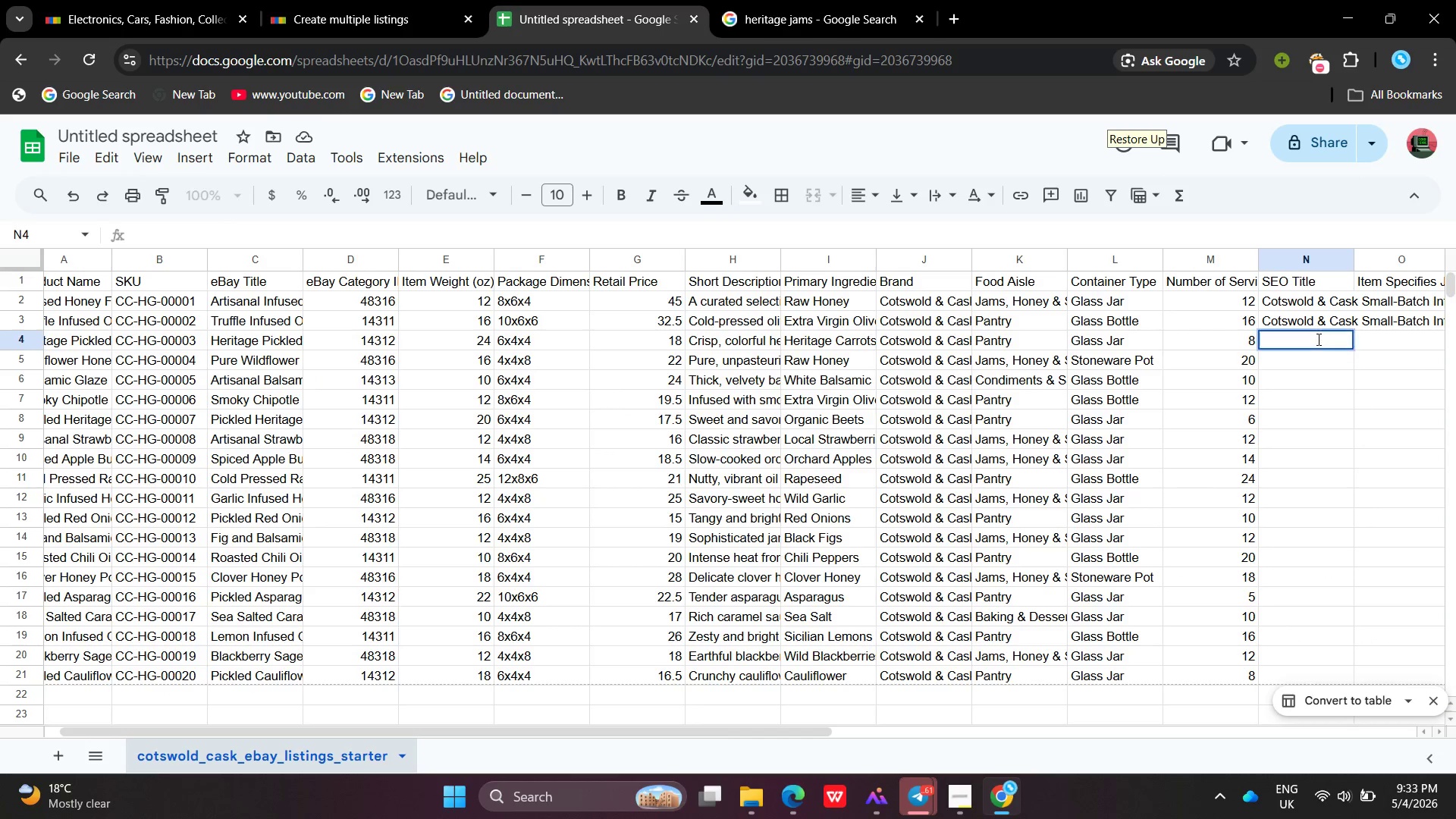 
triple_click([1317, 339])
 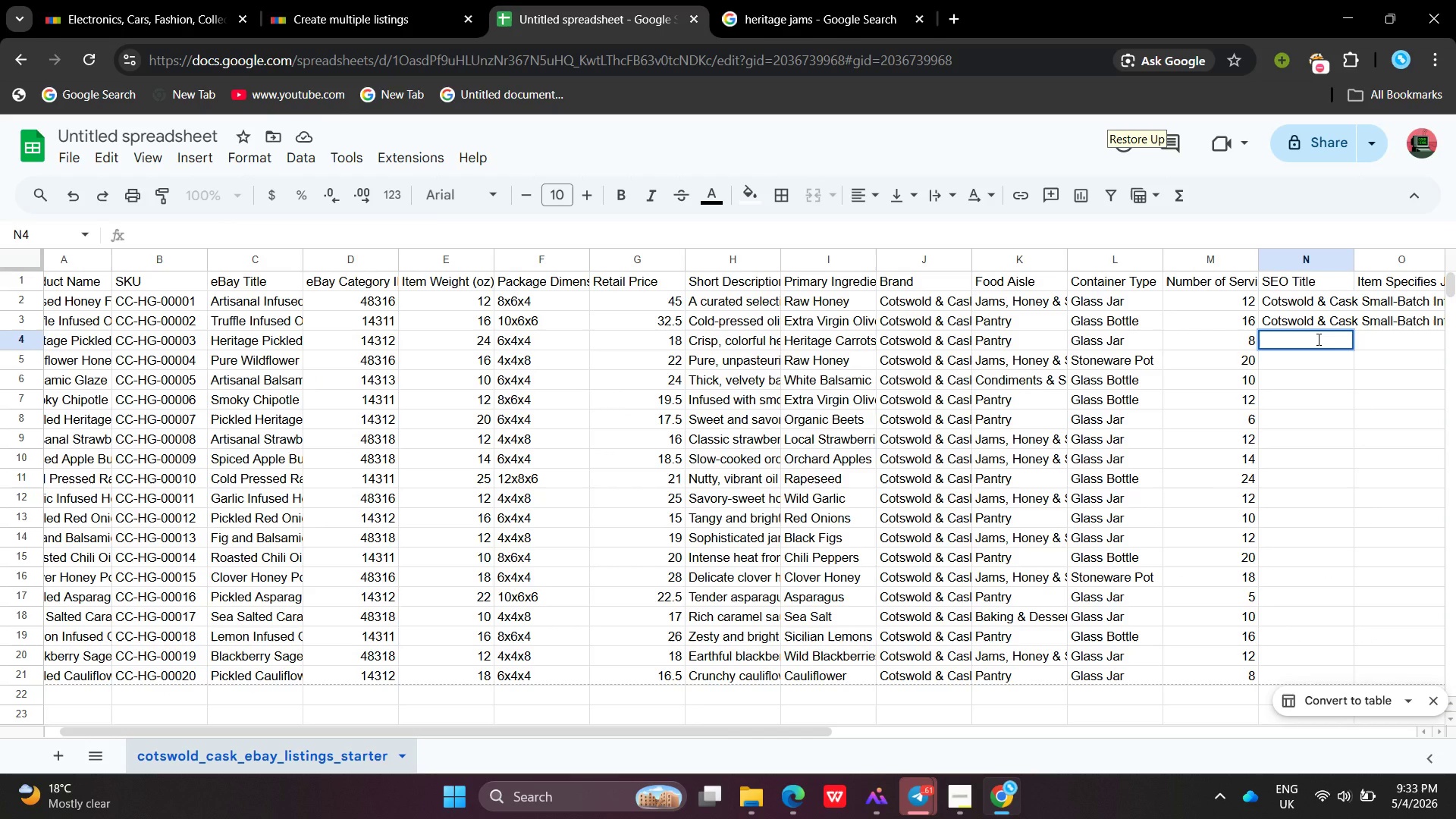 
key(Control+ControlLeft)
 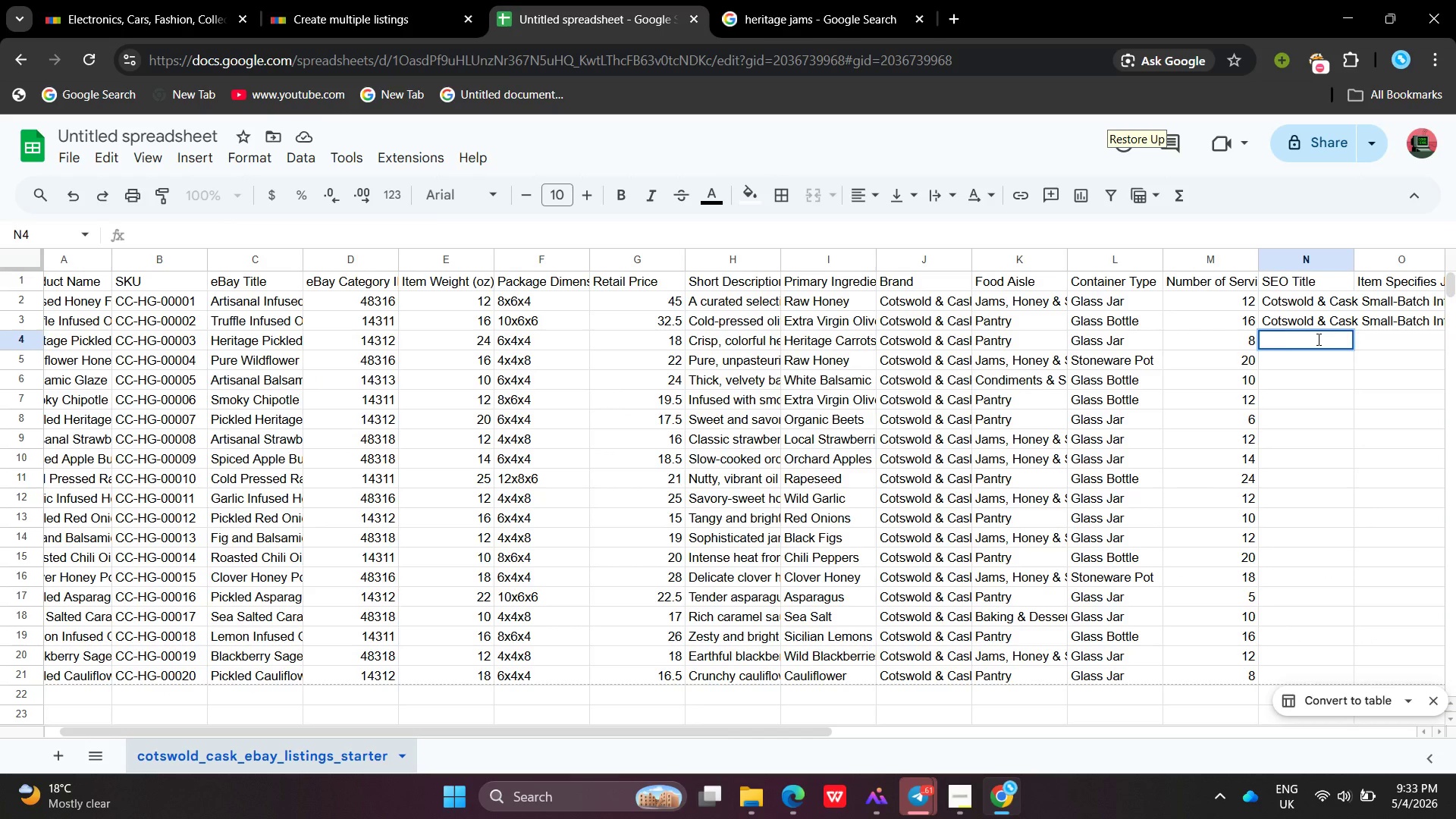 
key(Control+V)
 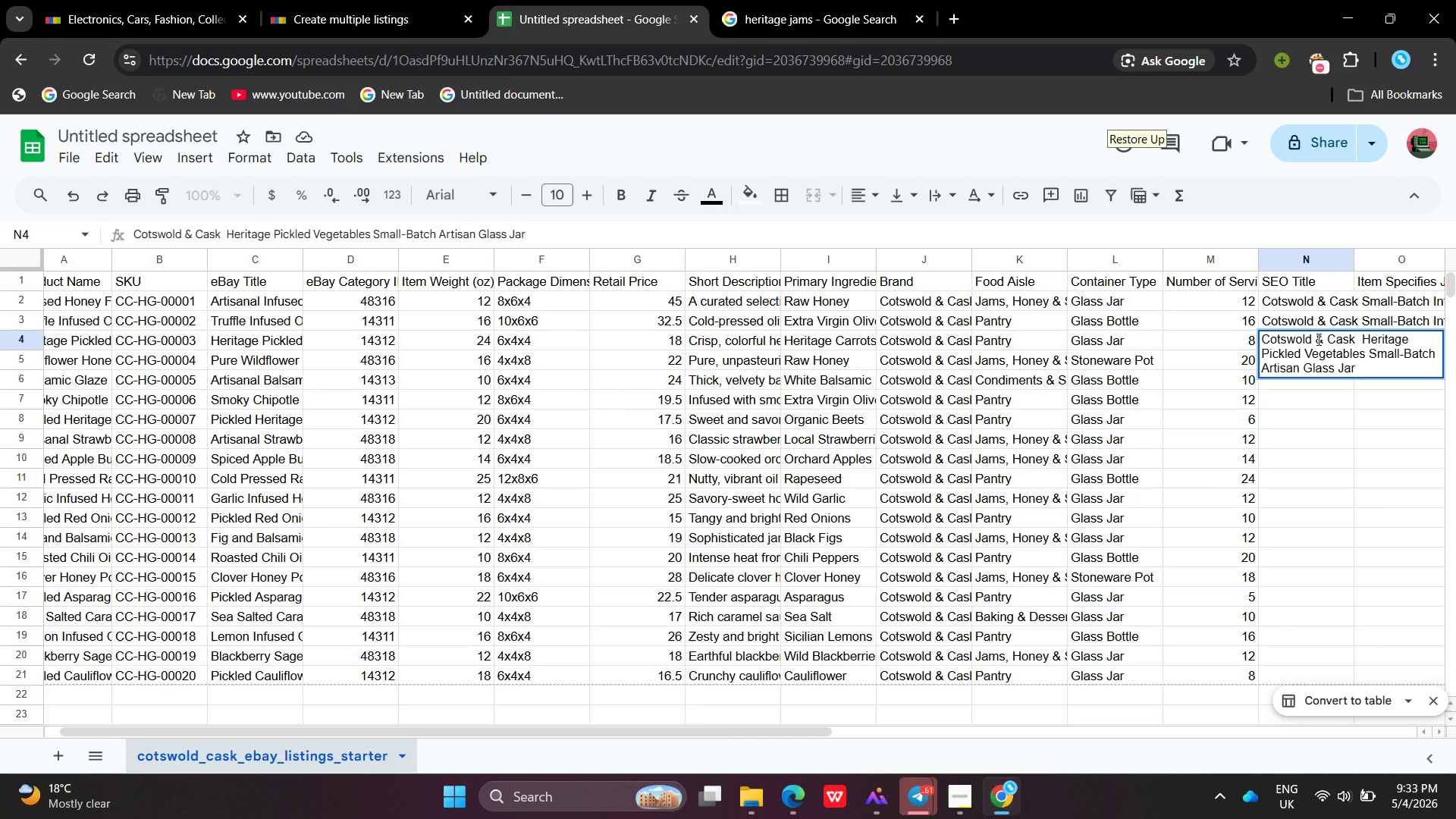 
key(Enter)
 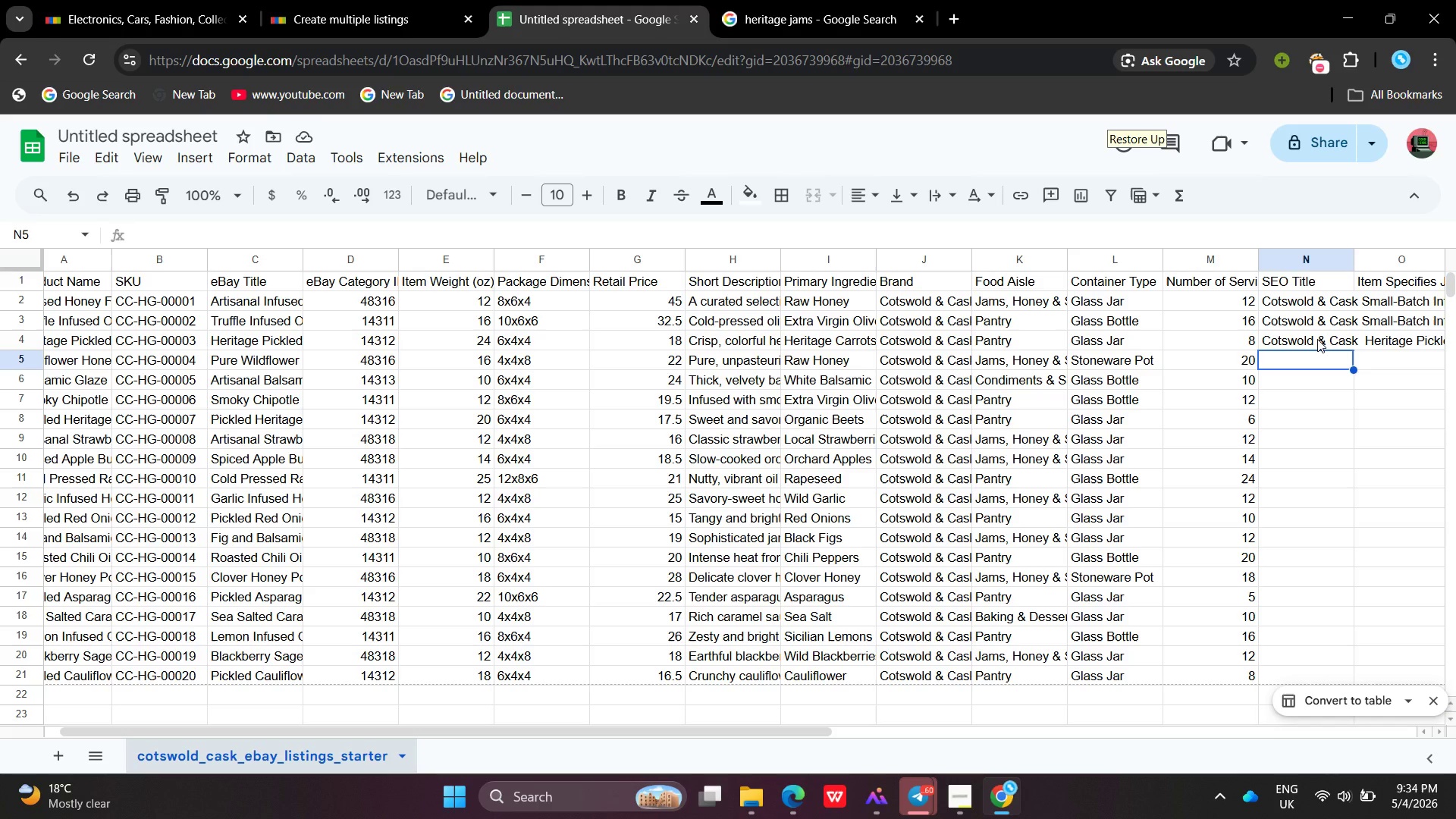 
wait(24.94)
 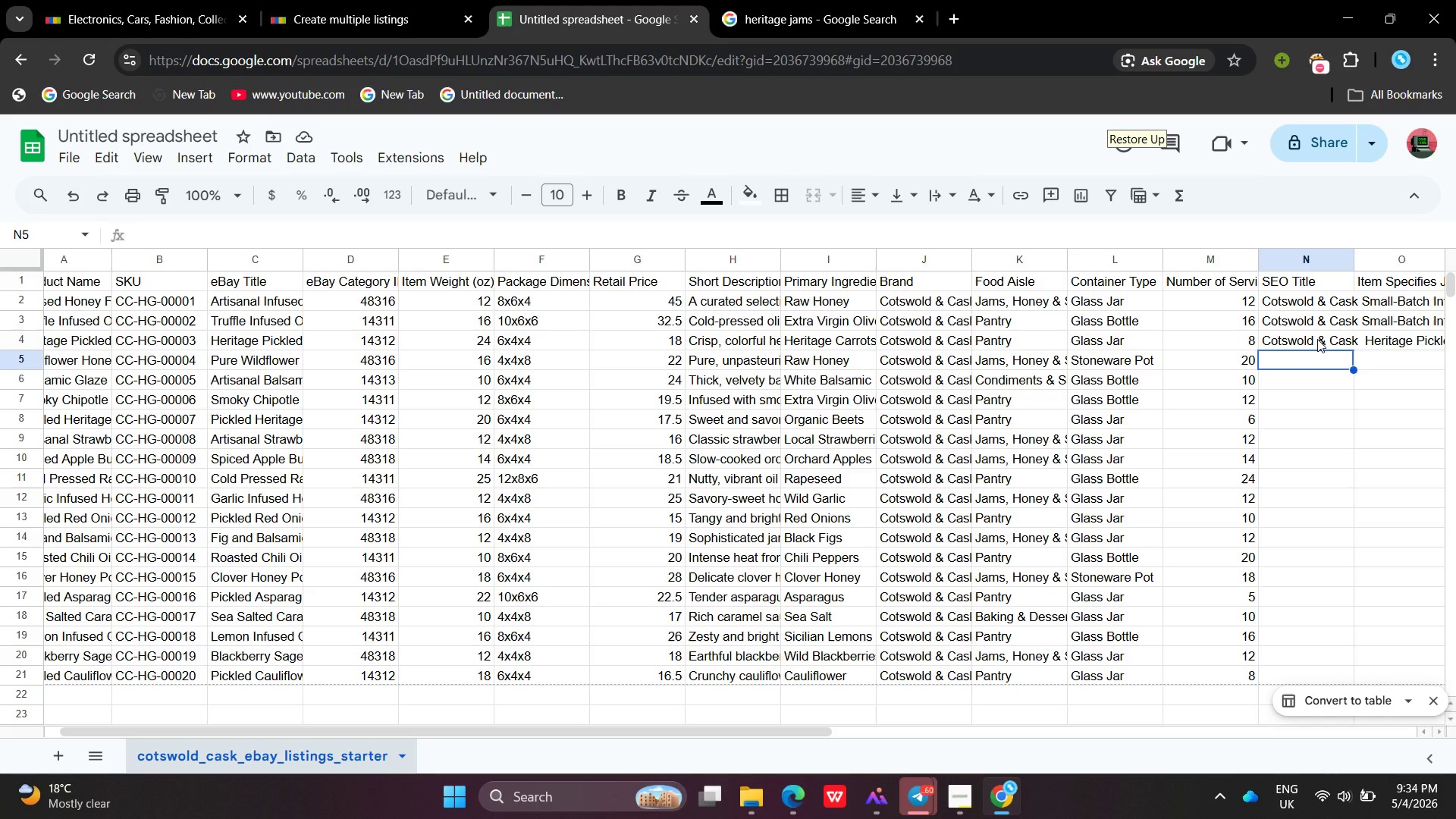 
left_click([973, 787])